 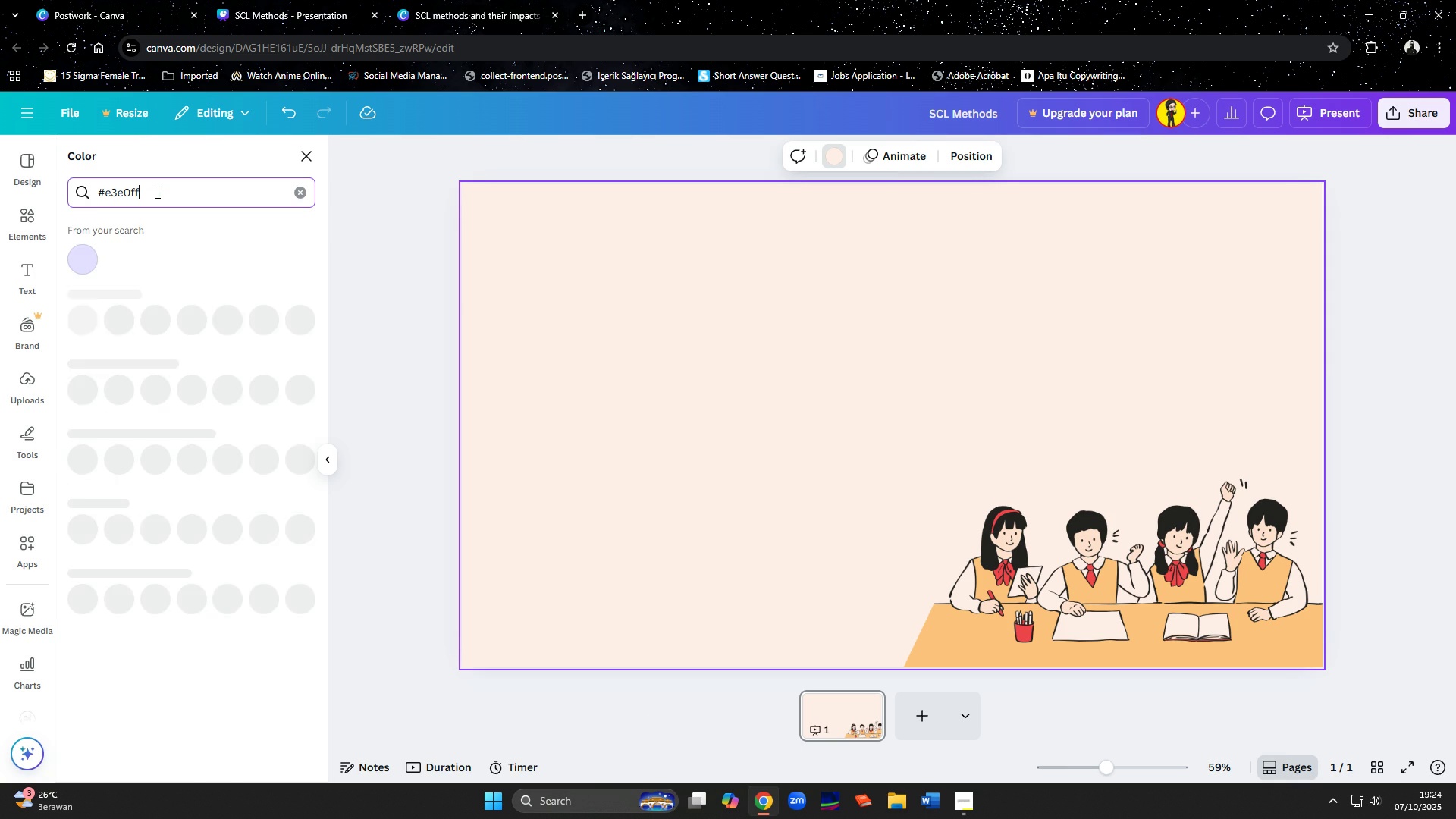 
left_click([90, 248])
 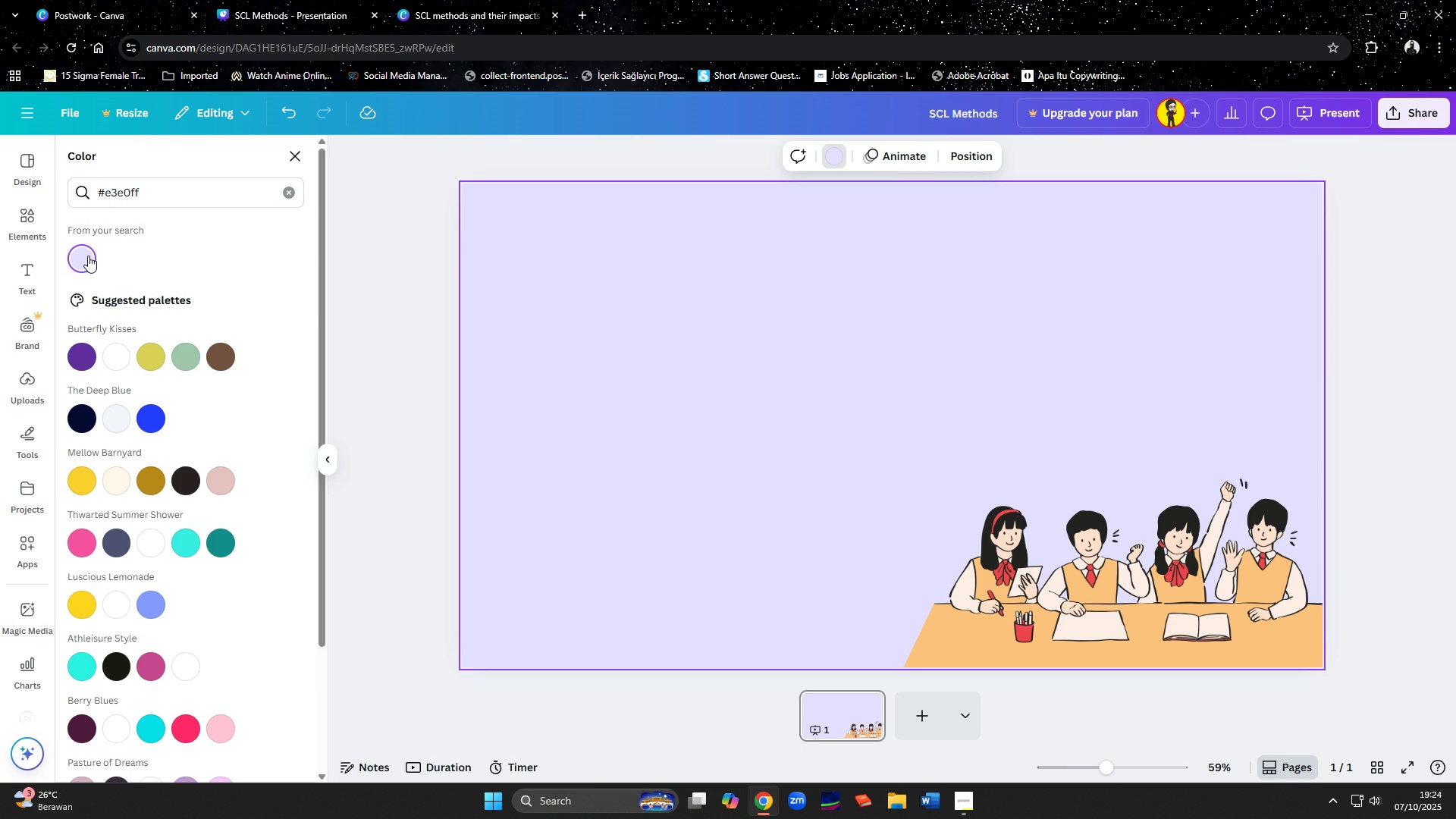 
left_click([79, 256])
 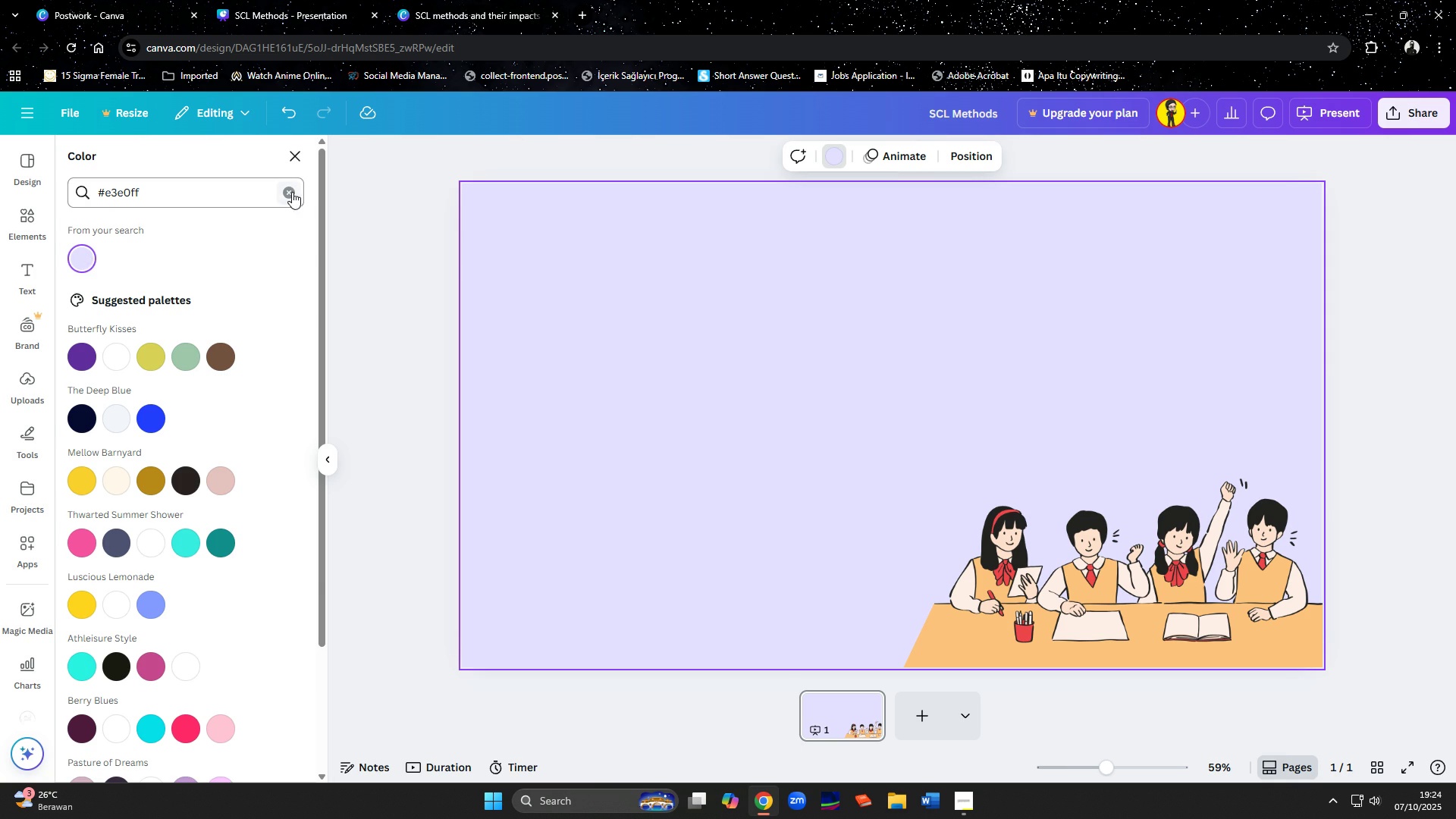 
left_click([293, 192])
 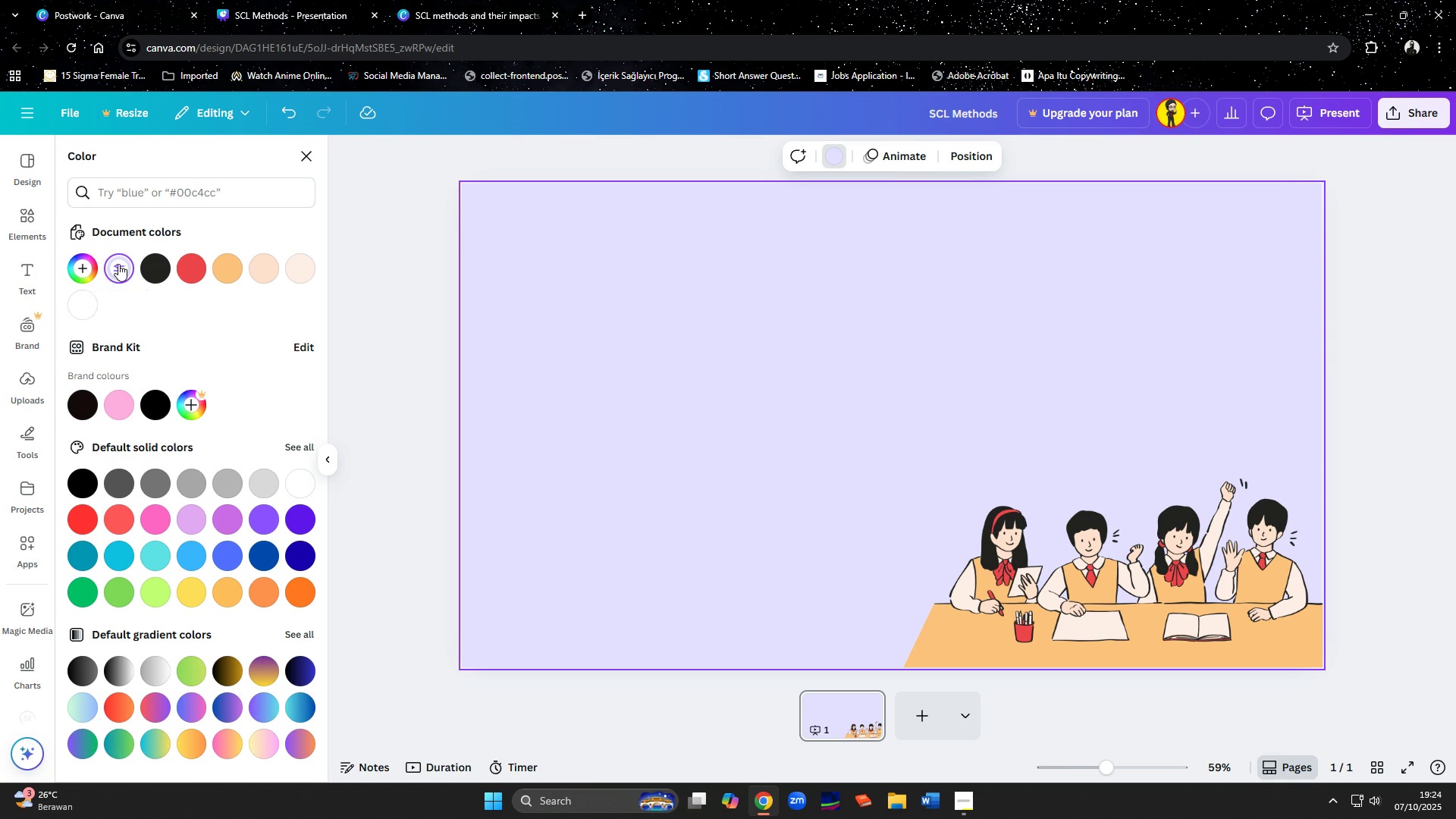 
left_click([118, 264])
 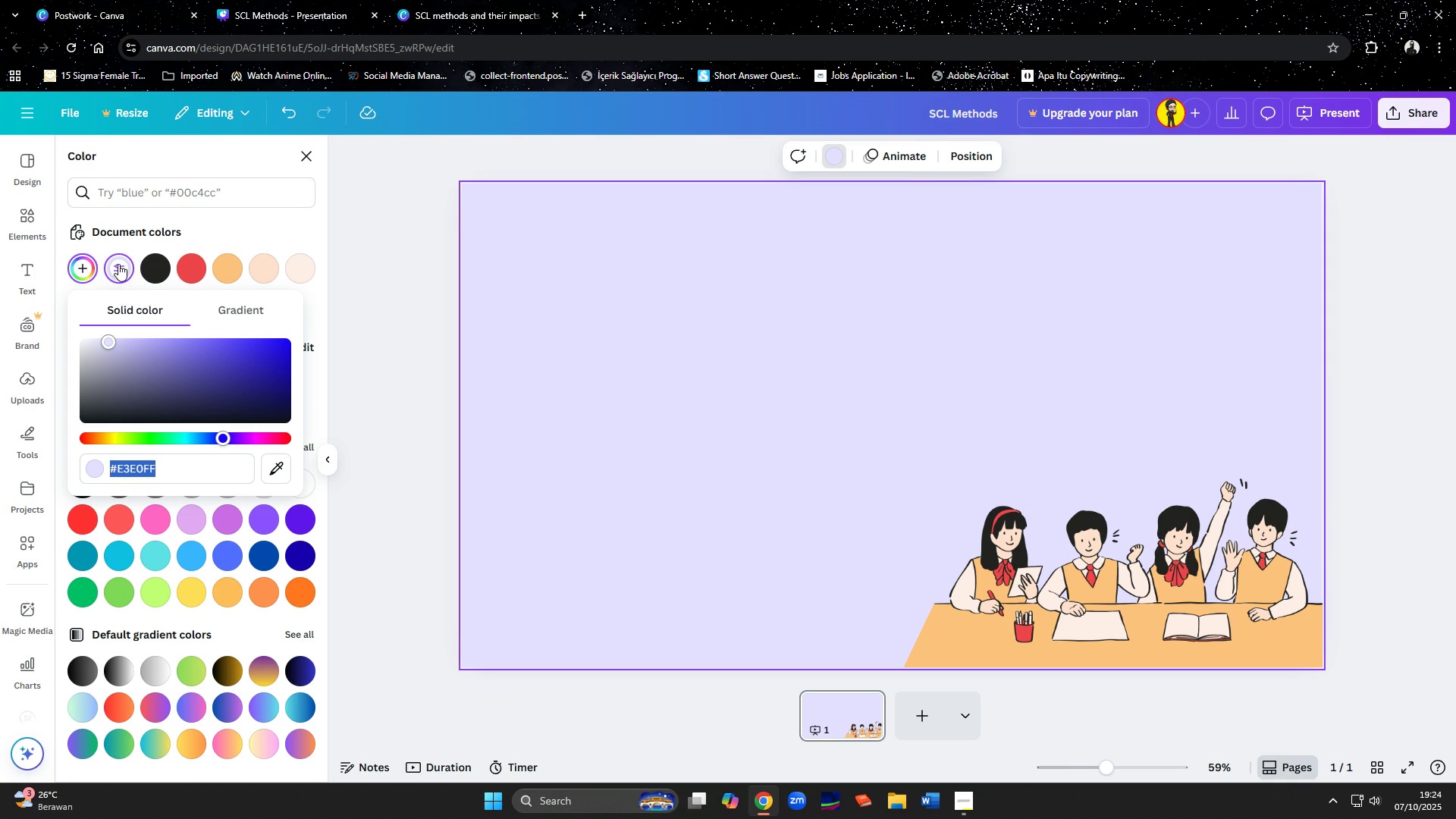 
left_click([118, 264])